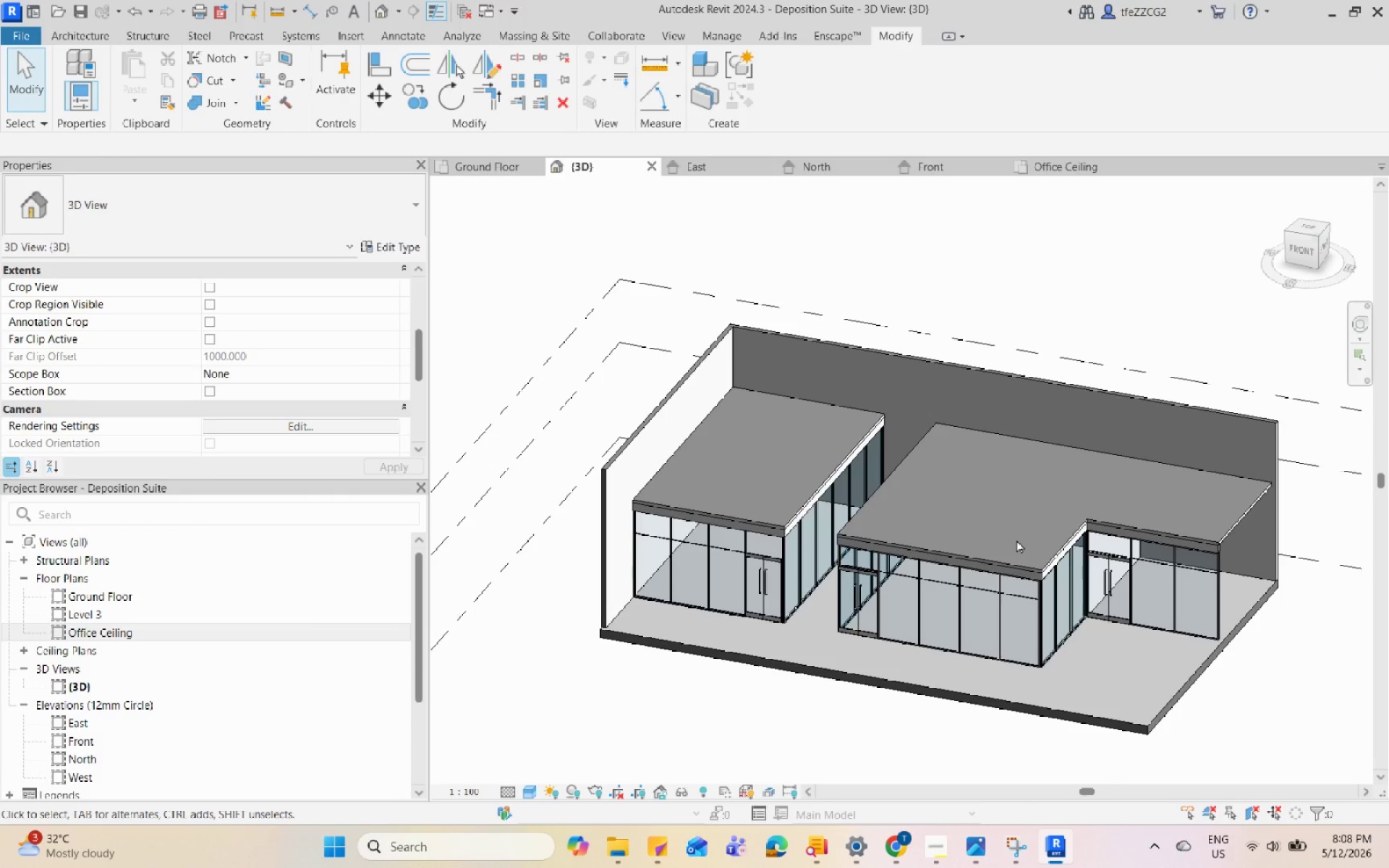 
left_click([936, 867])